 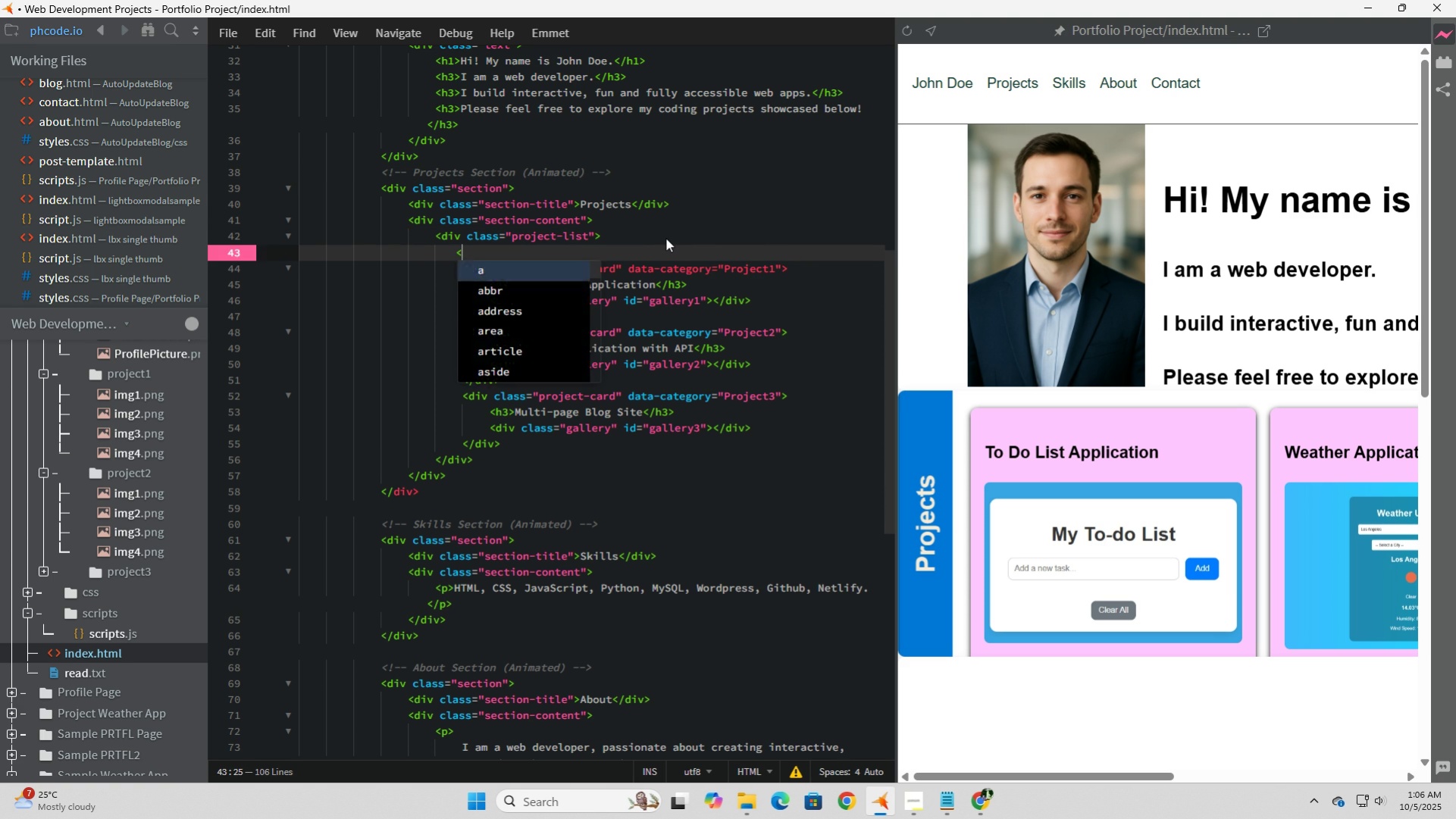 
key(Shift+ShiftLeft)
 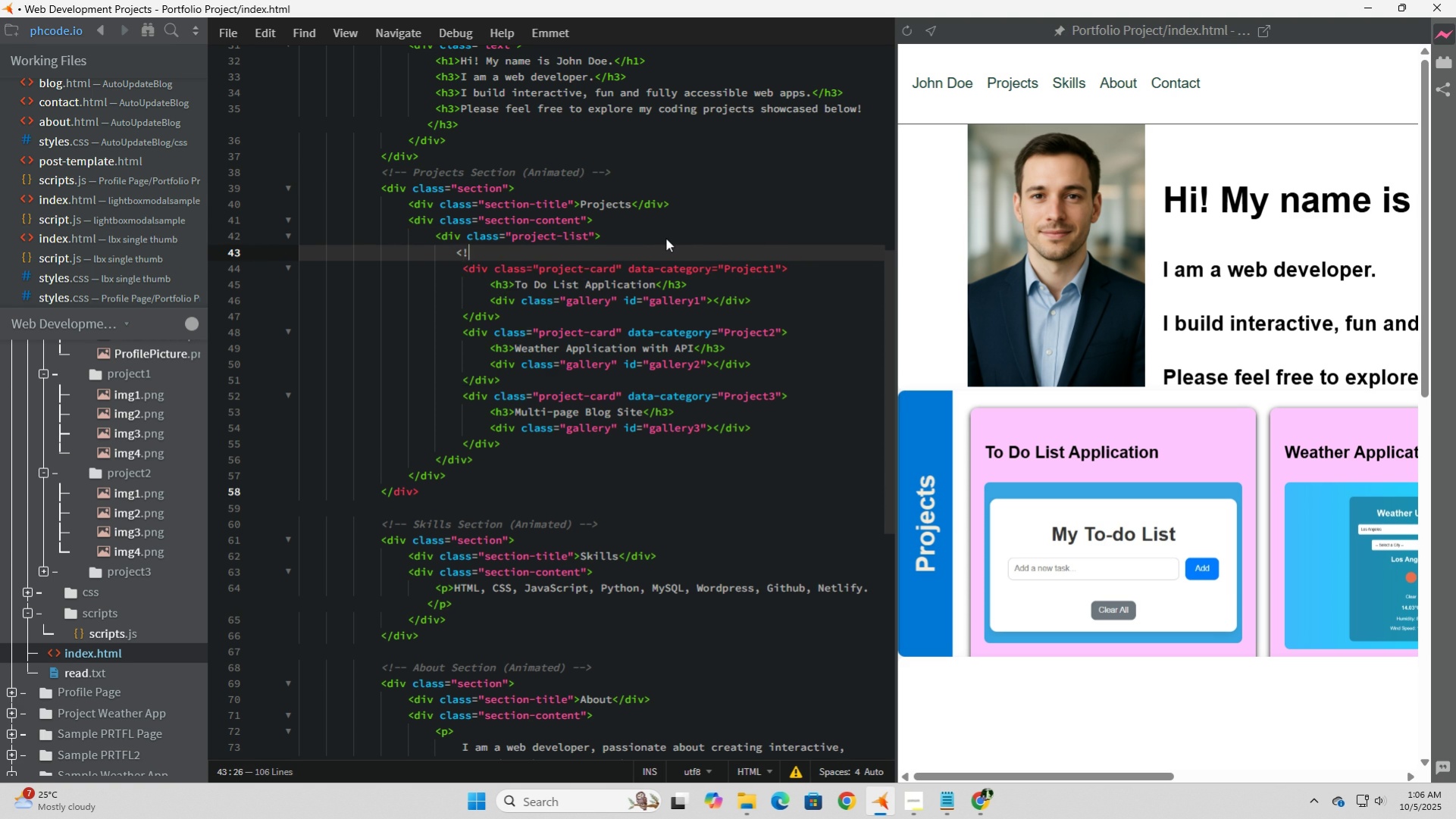 
key(Shift+1)
 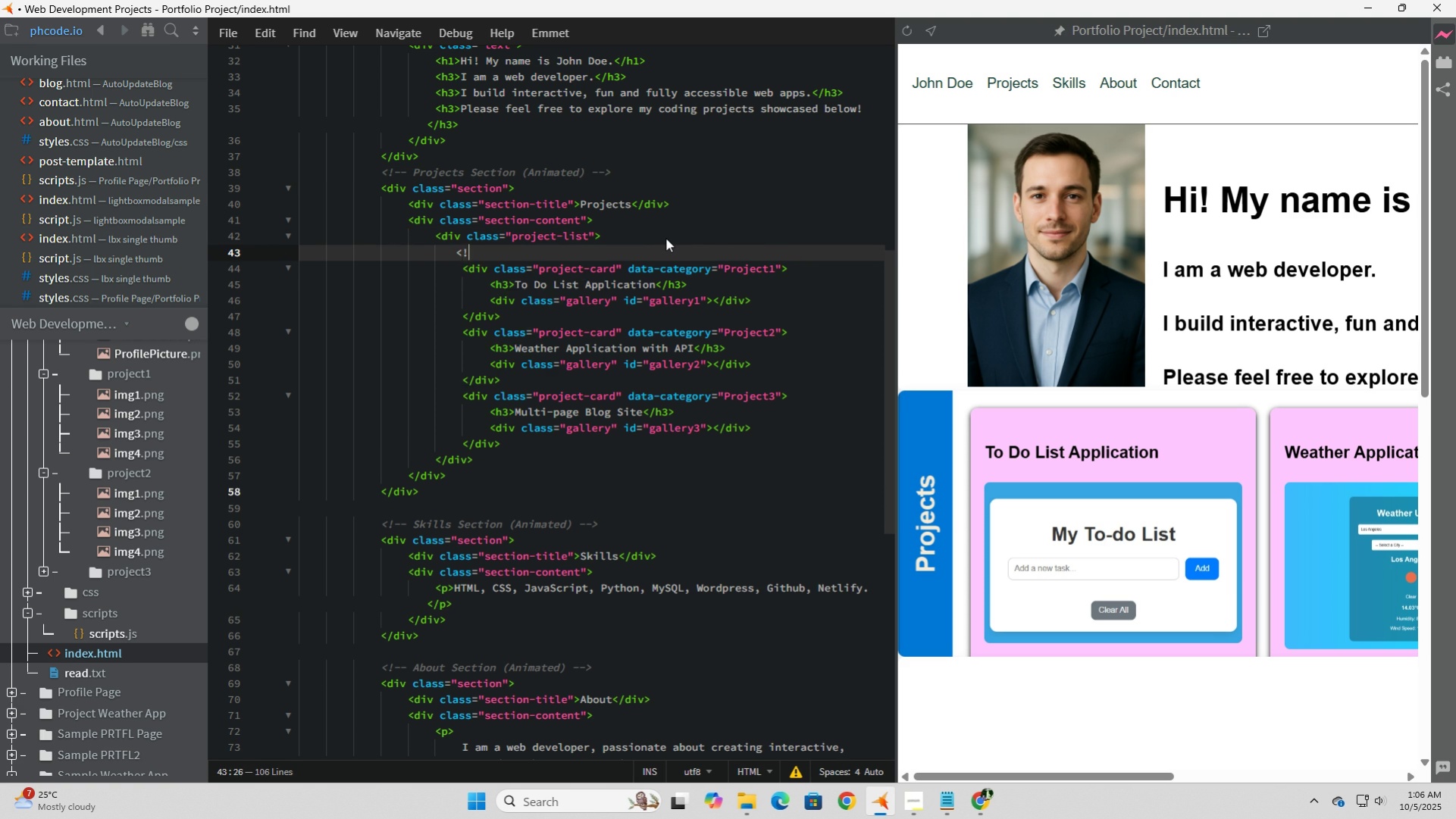 
key(Minus)
 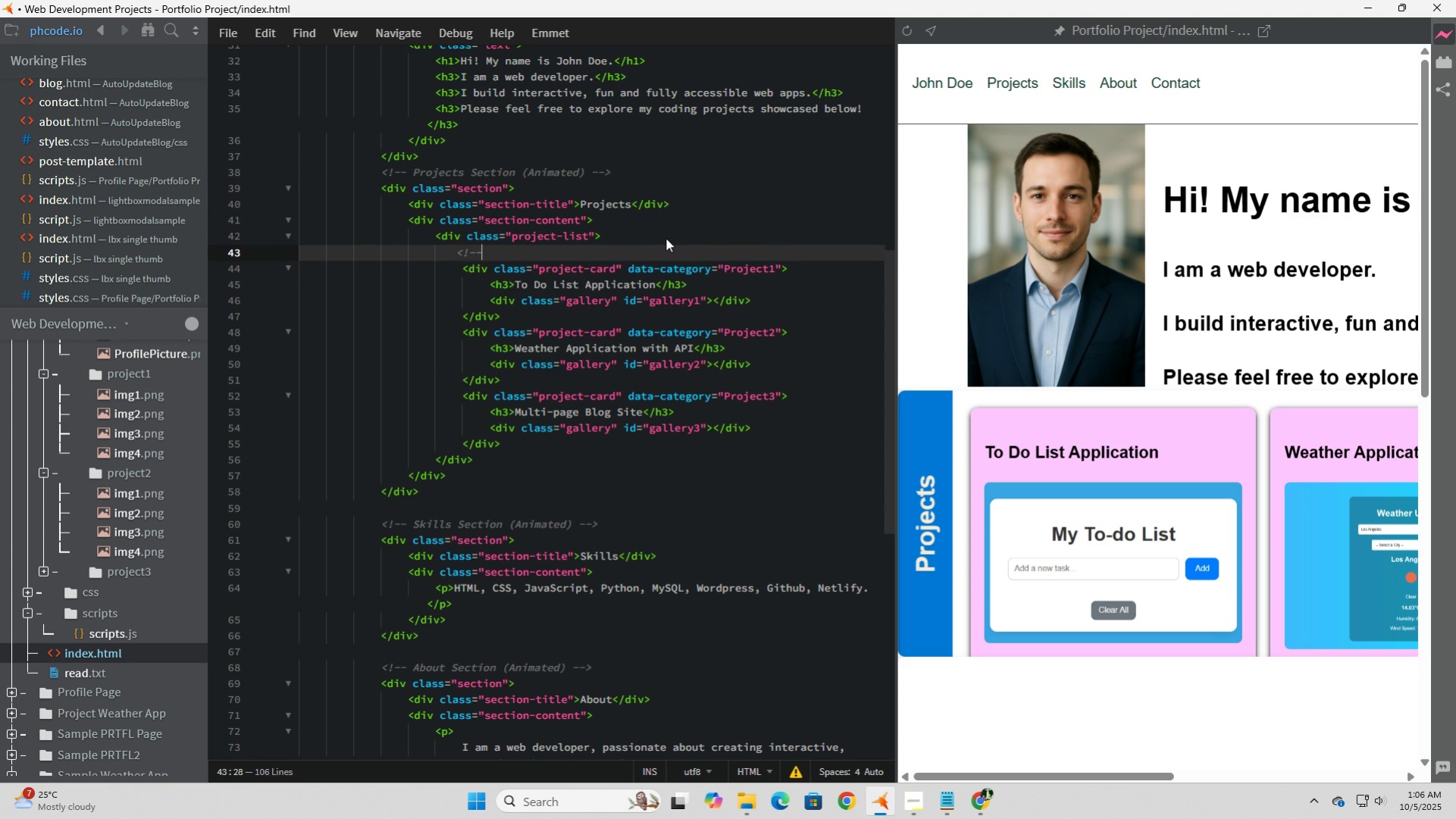 
key(Minus)
 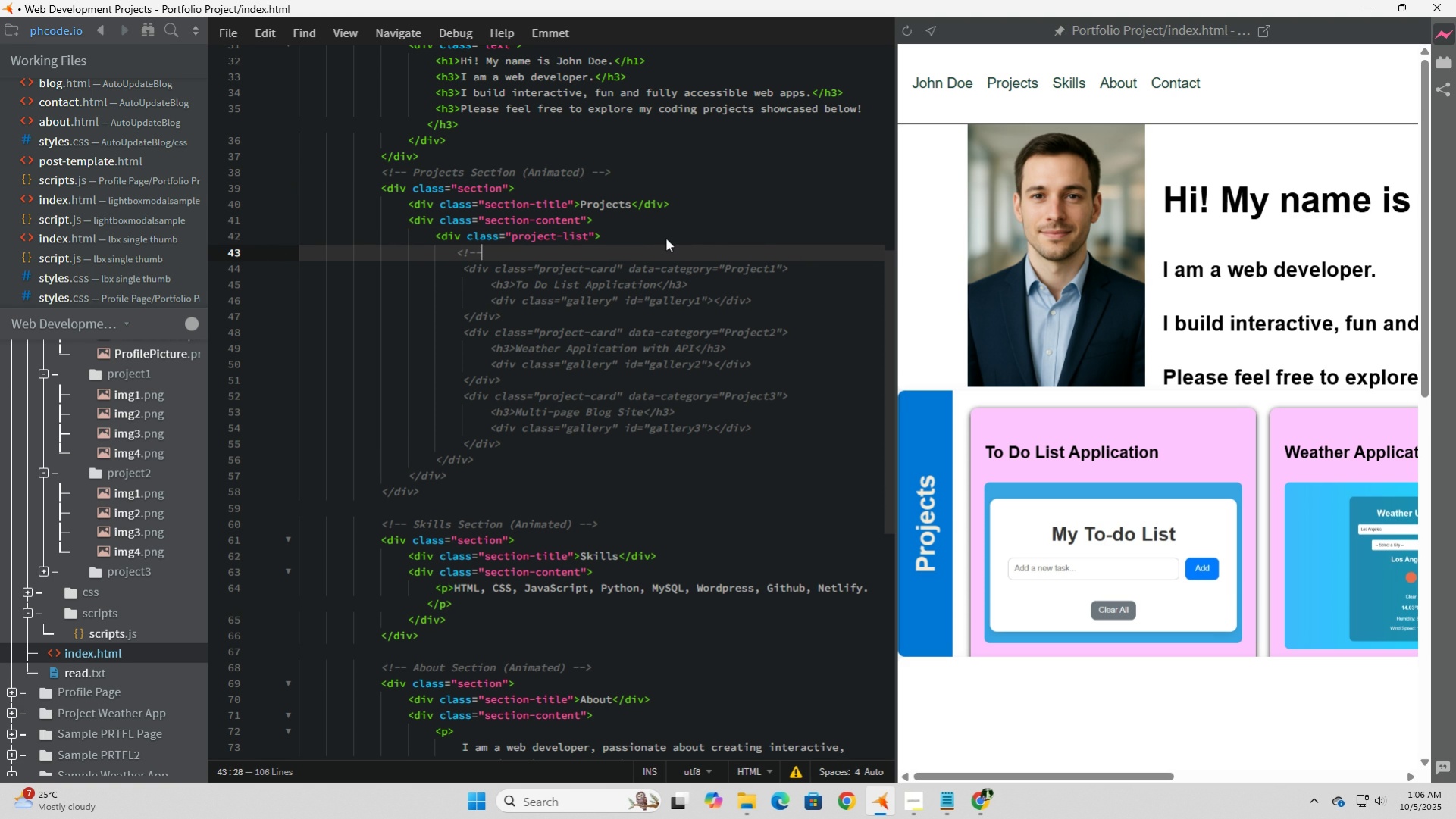 
key(Space)
 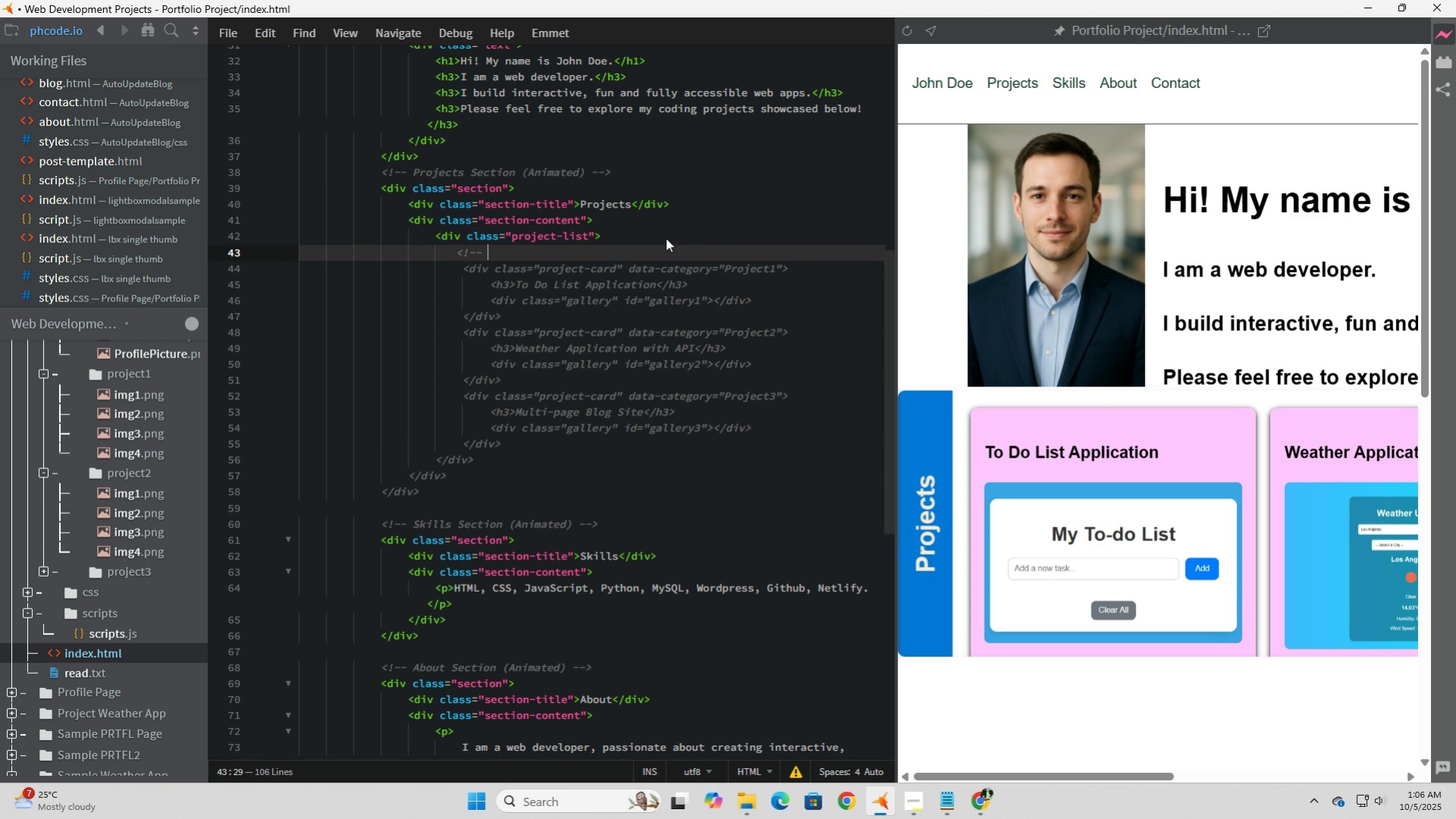 
key(Minus)
 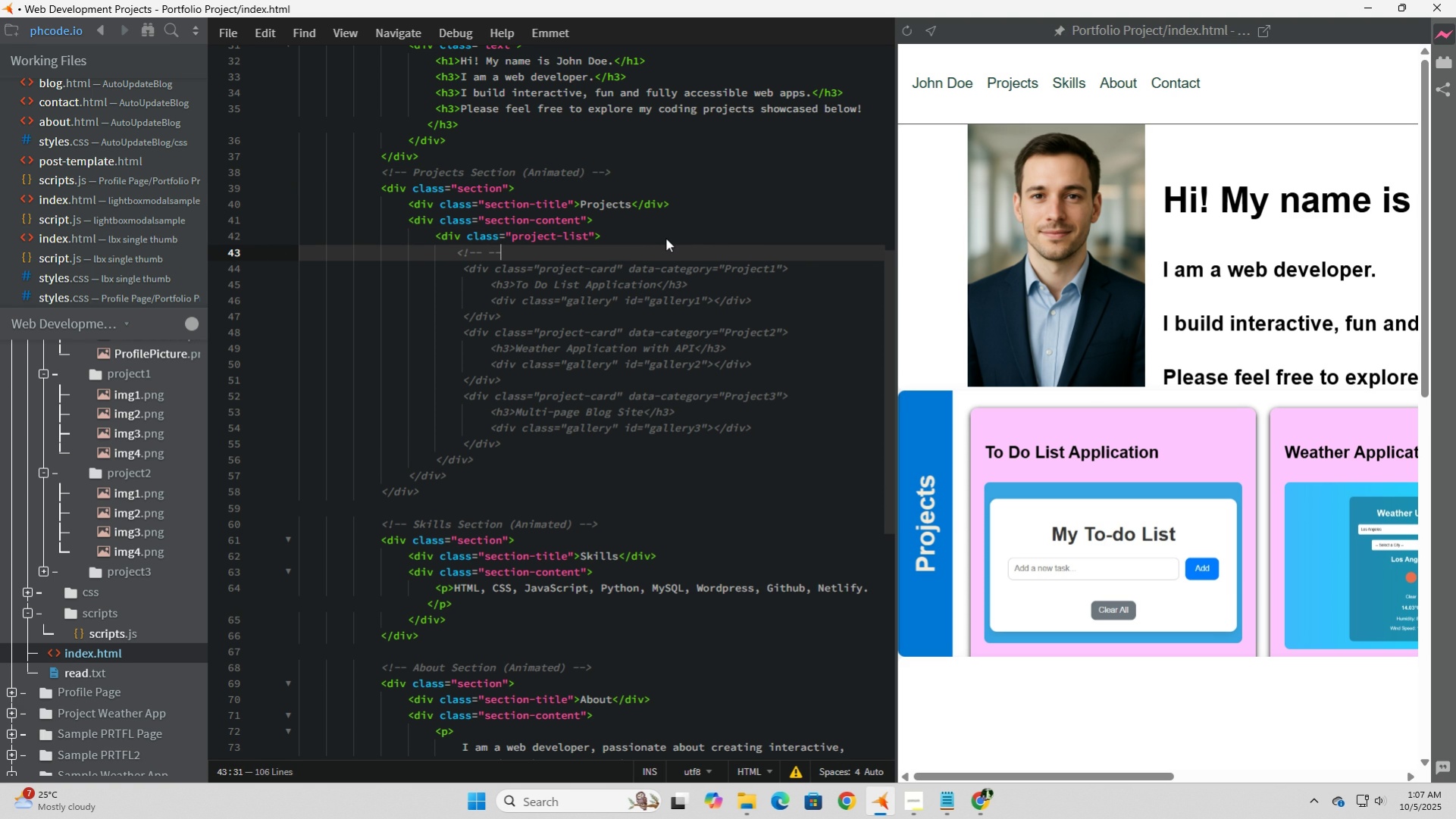 
key(Minus)